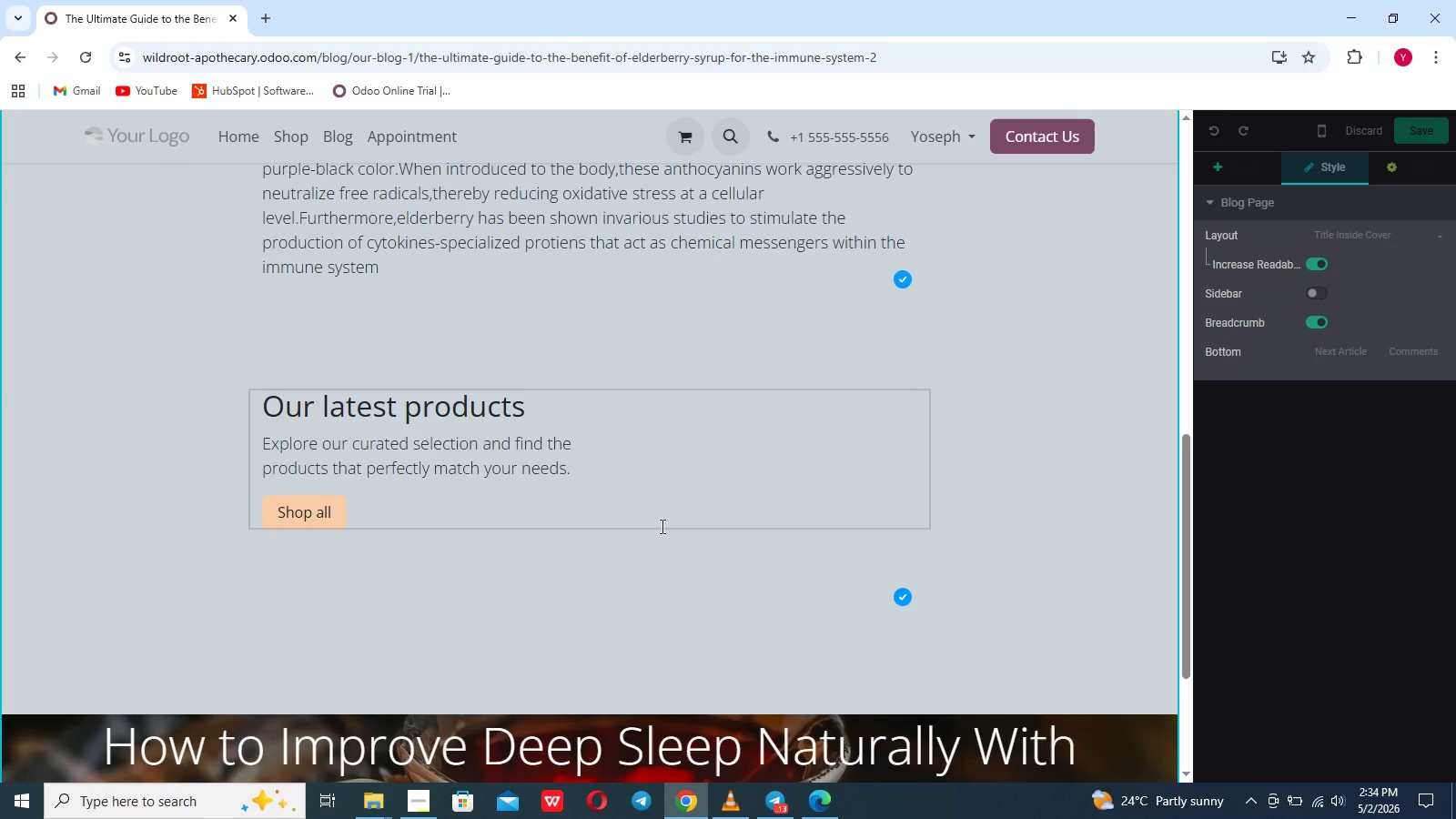 
mouse_move([691, 462])
 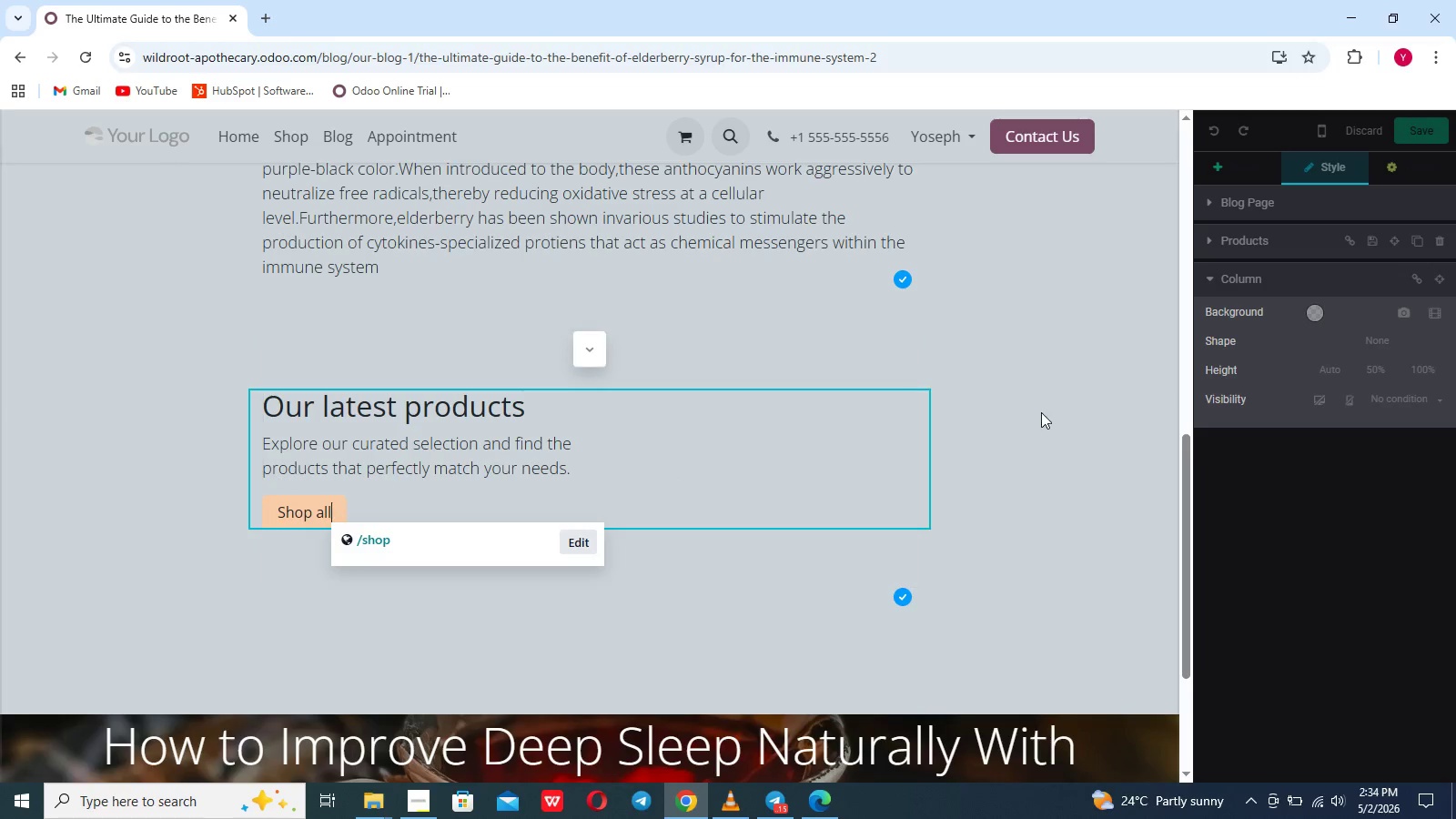 
left_click([1054, 416])
 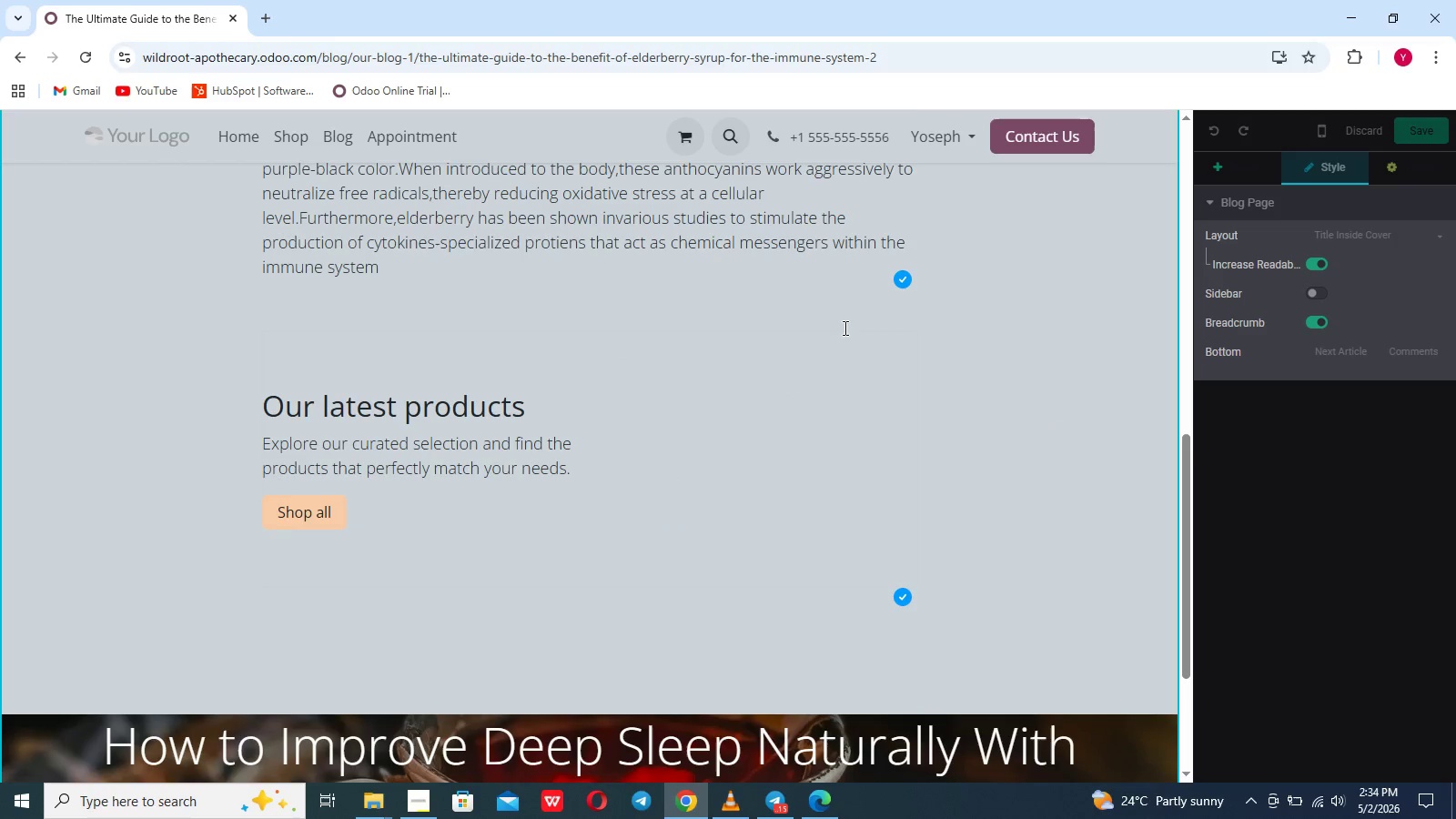 
left_click([834, 322])
 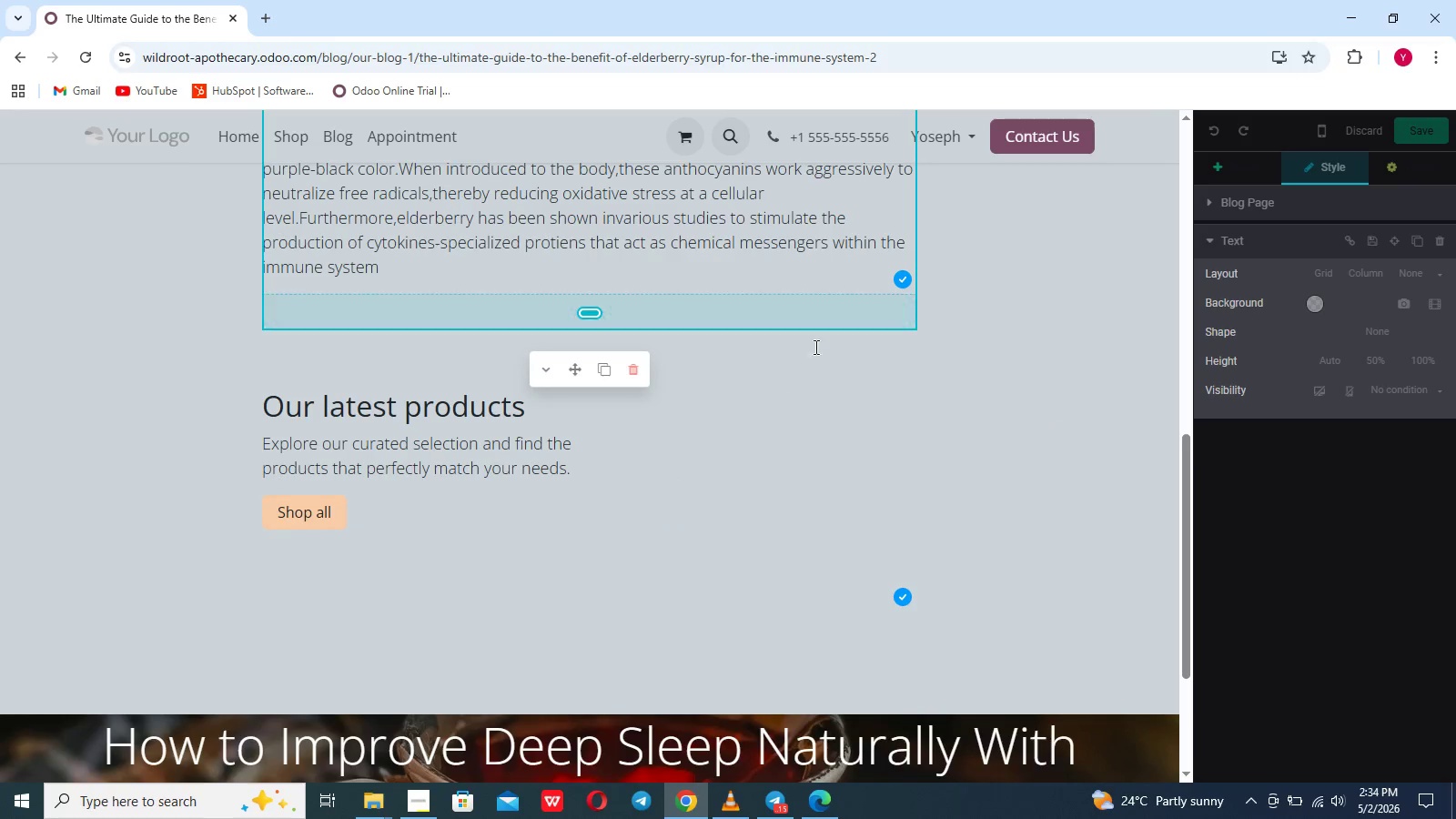 
left_click([808, 356])
 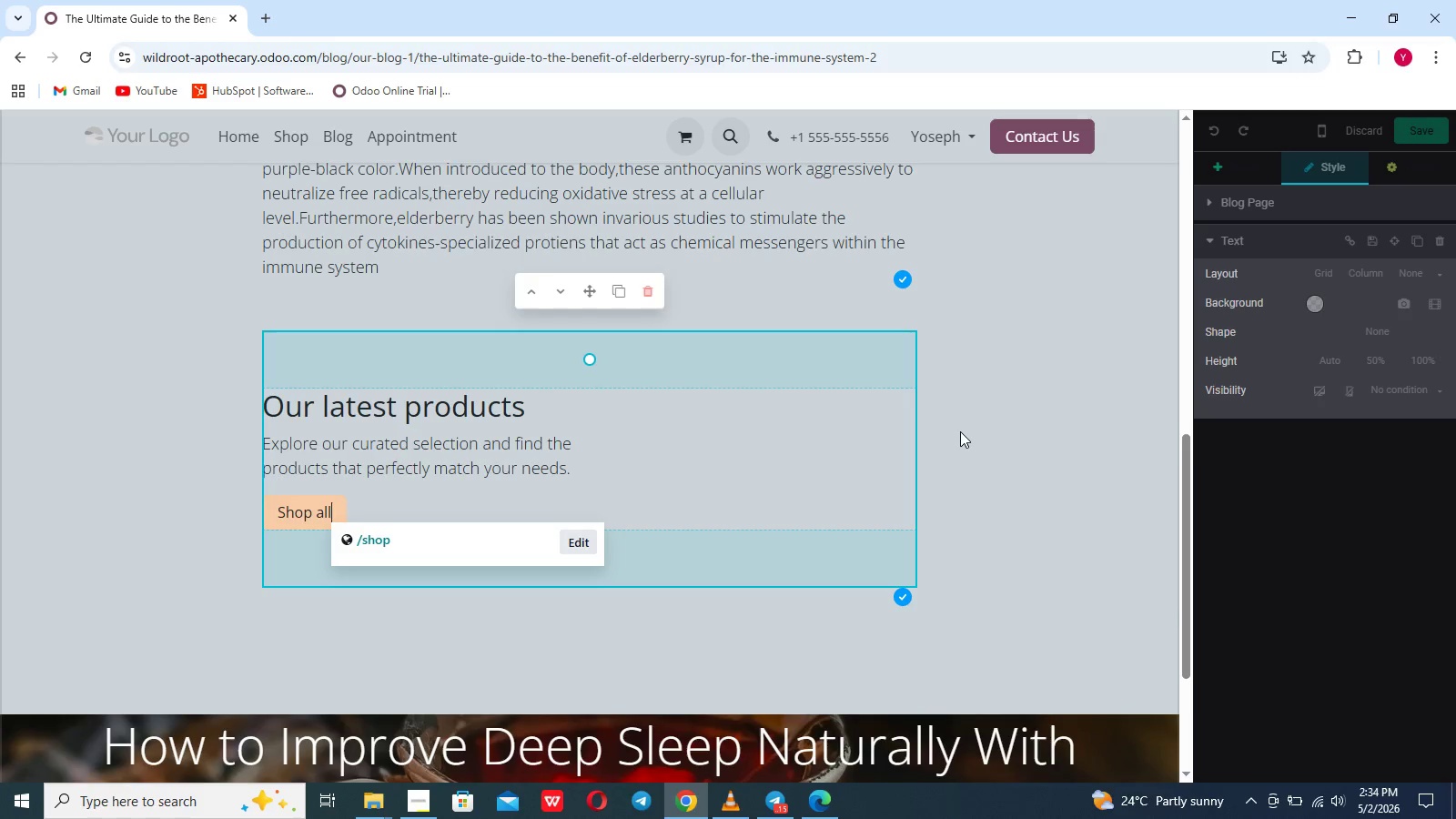 
mouse_move([1293, 800])
 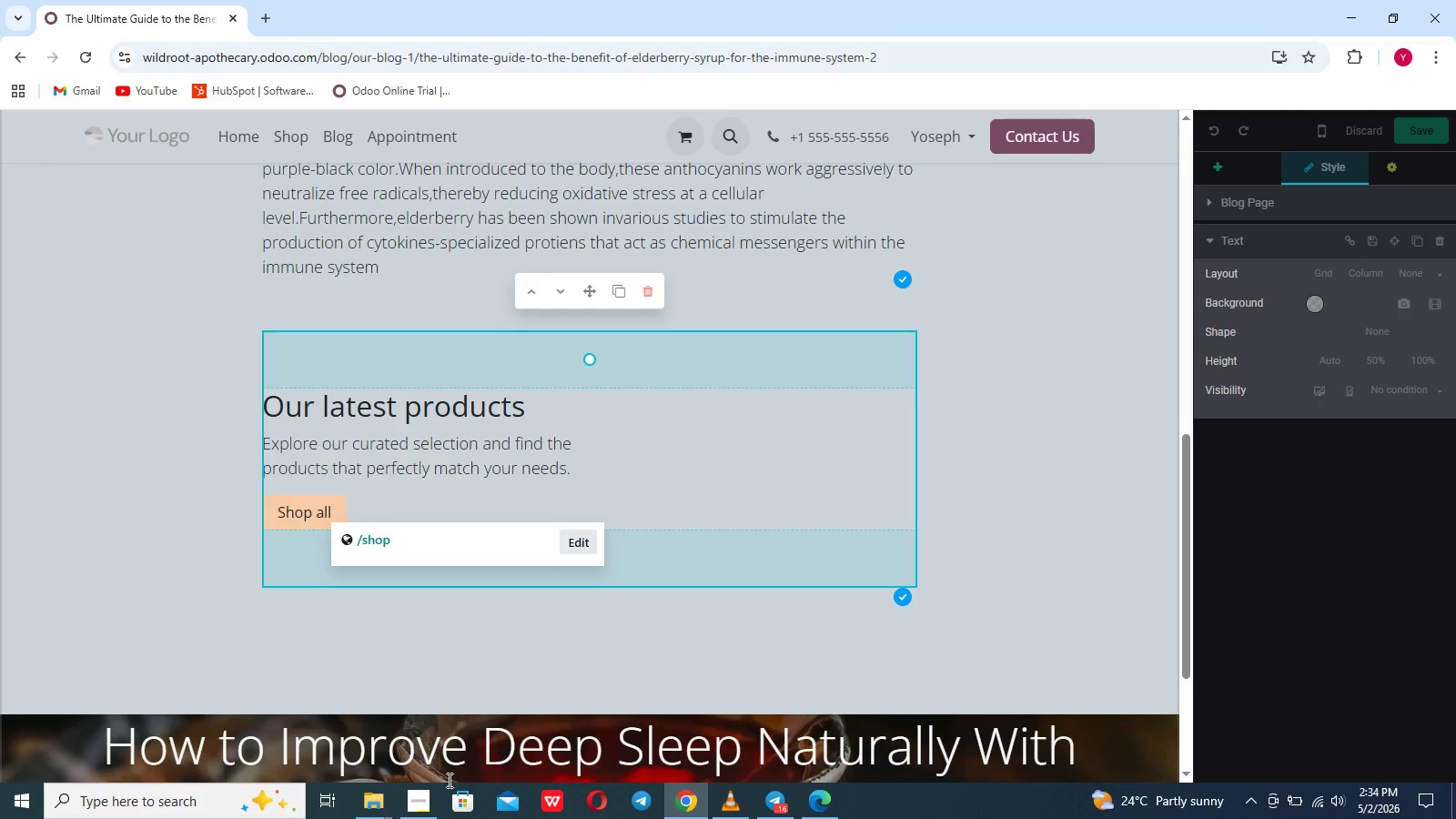 
left_click([424, 795])